 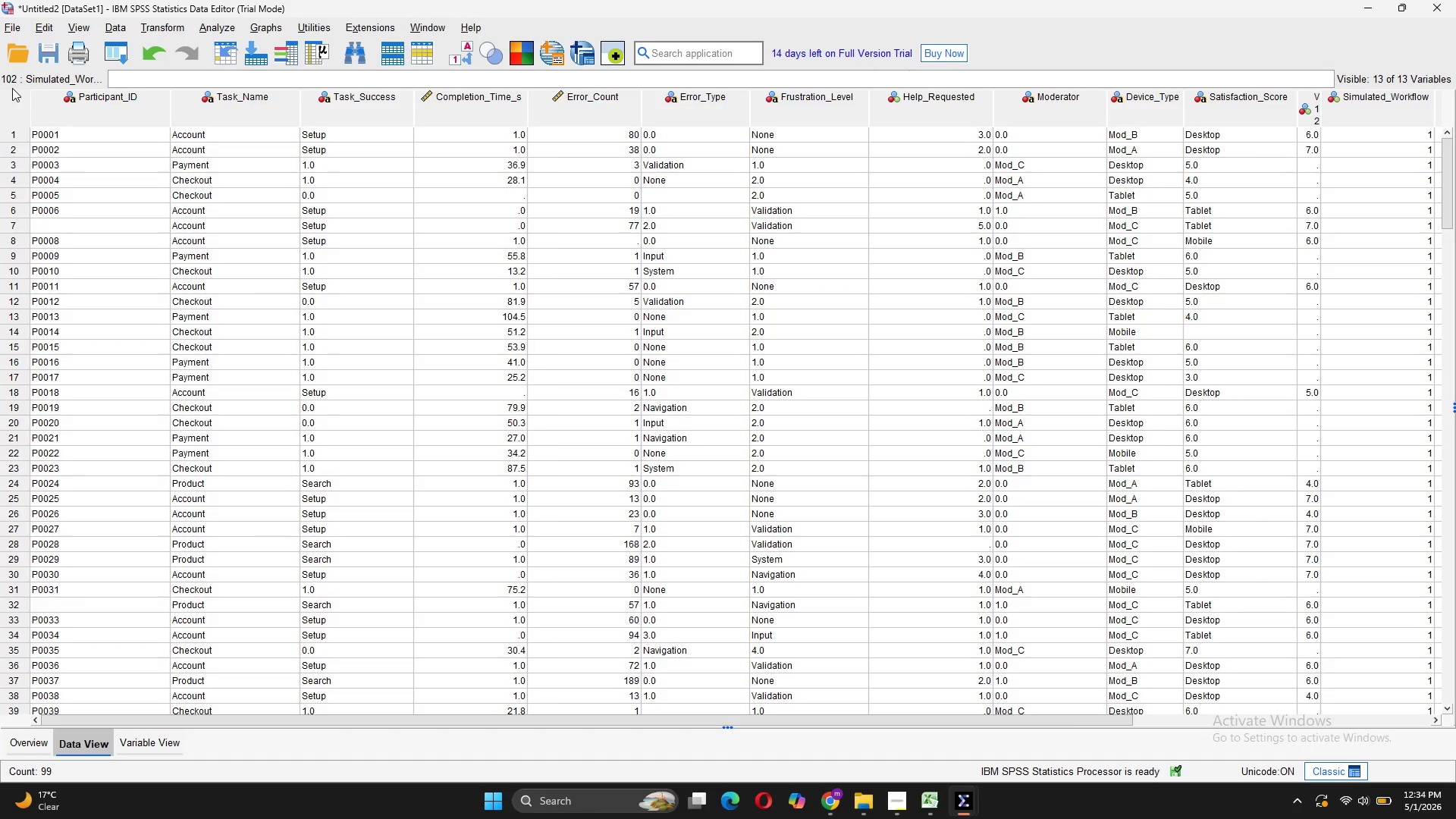 
left_click([14, 24])
 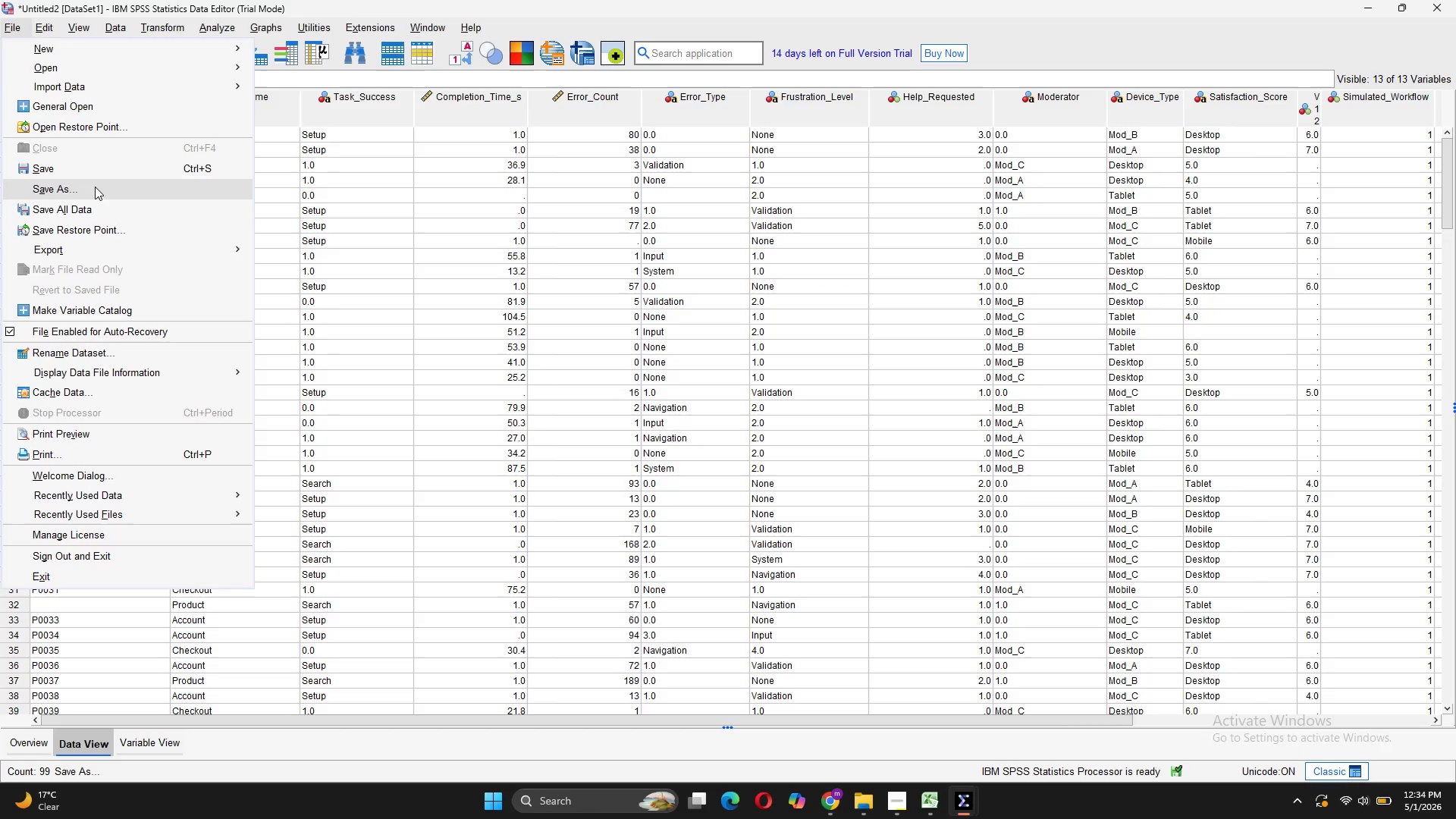 
wait(6.12)
 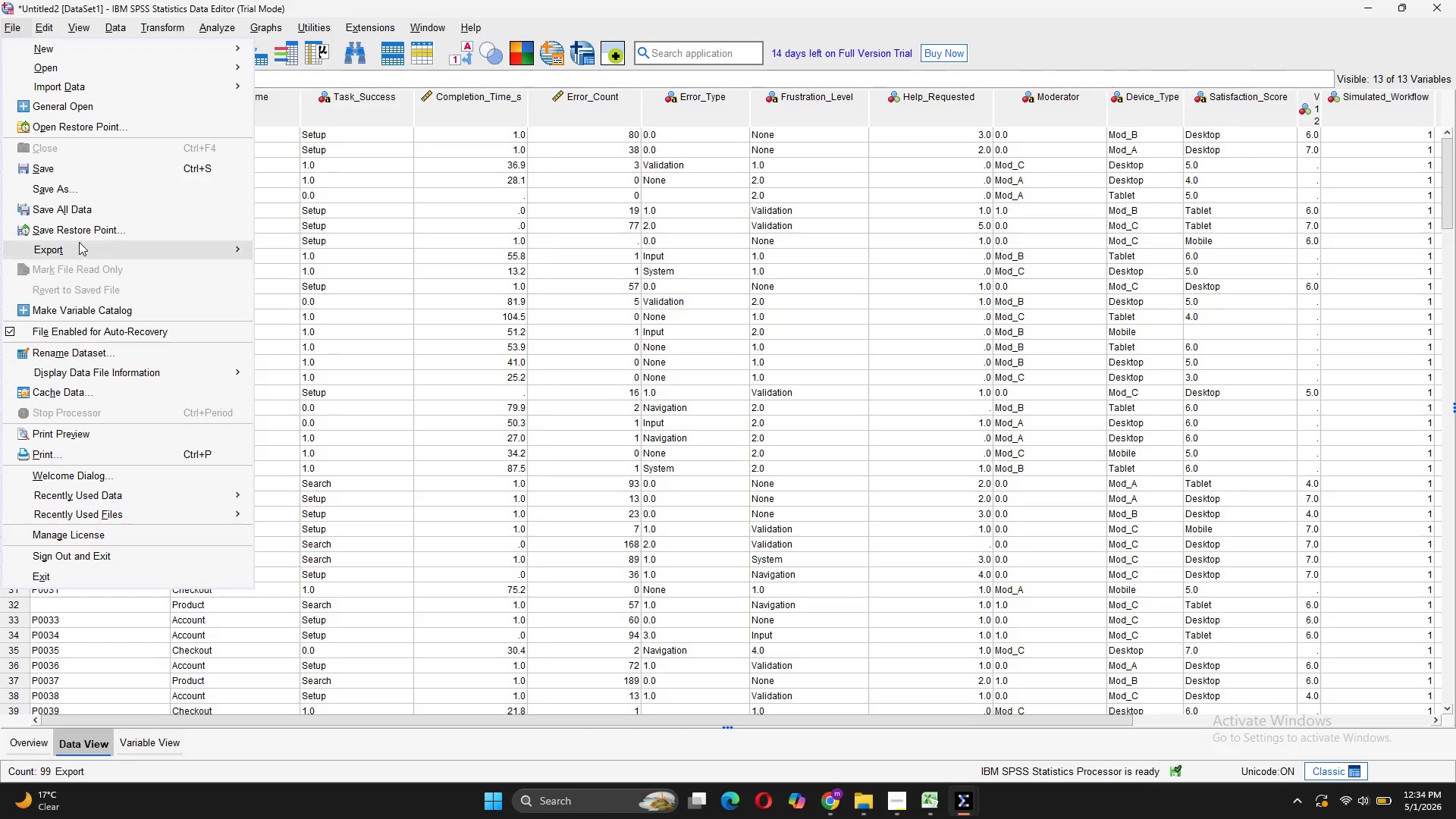 
left_click([95, 187])
 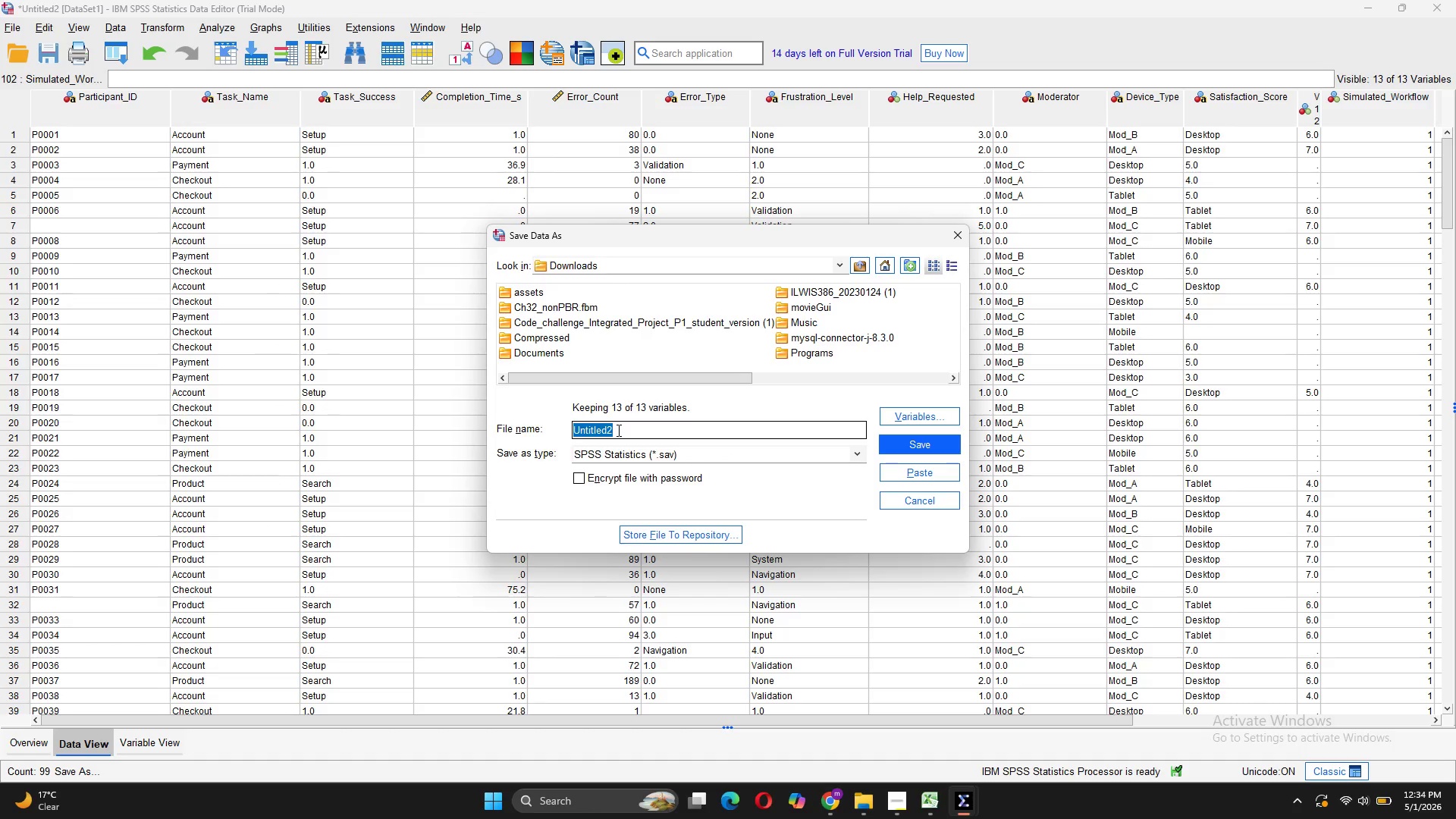 
wait(7.19)
 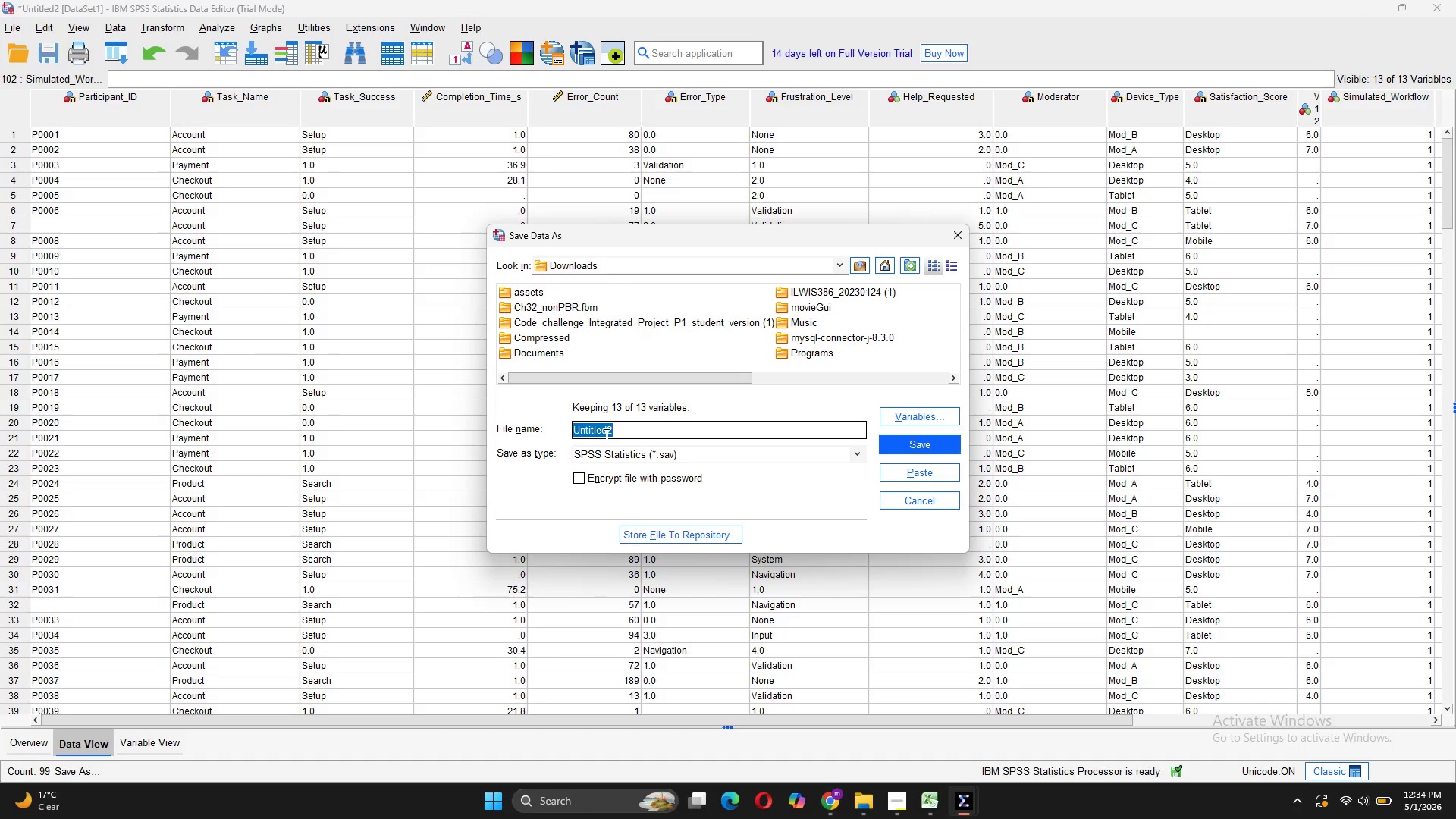 
type(InheritGuard_Workflow_Analysis)
 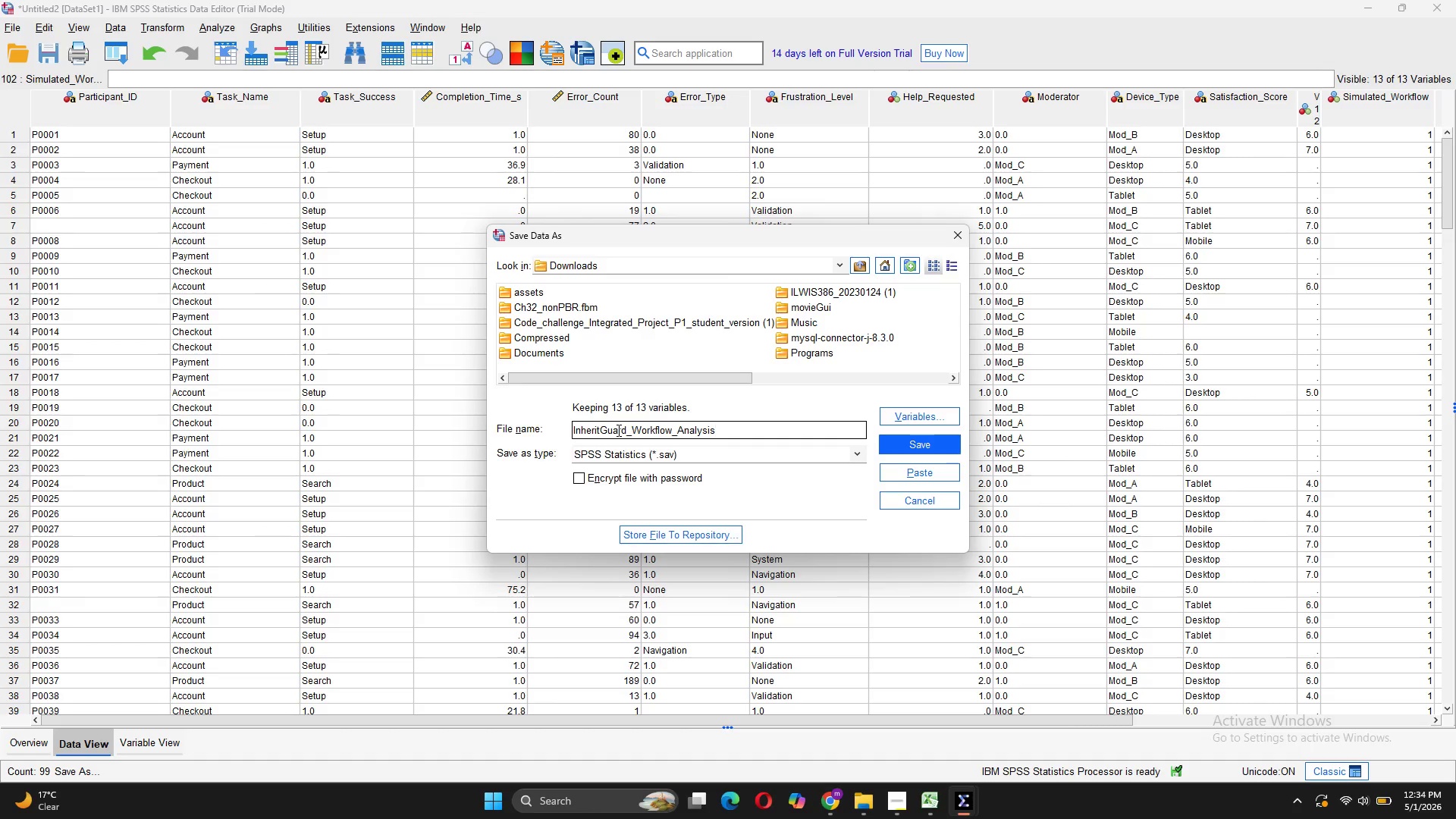 
wait(8.23)
 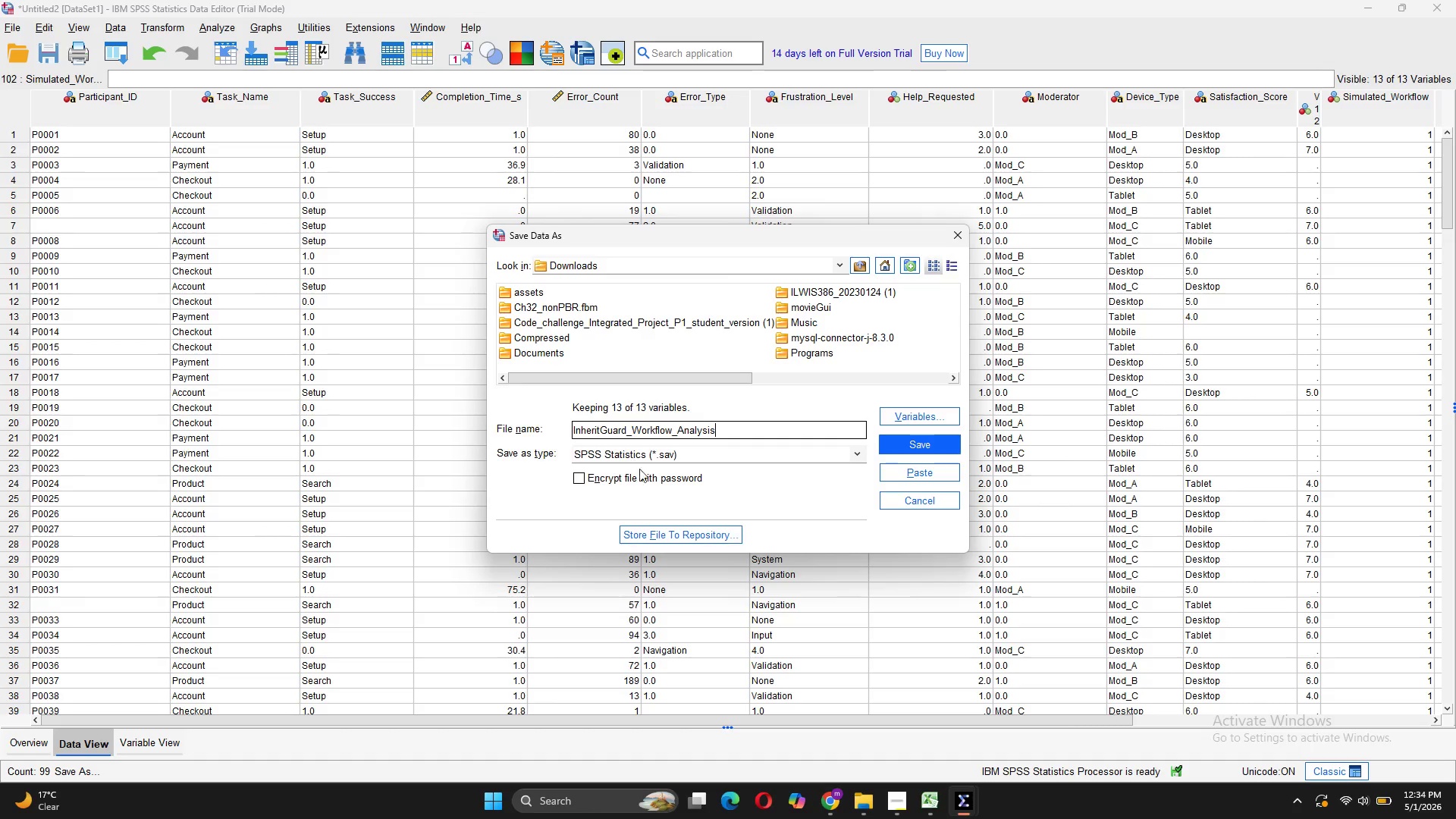 
left_click([924, 450])
 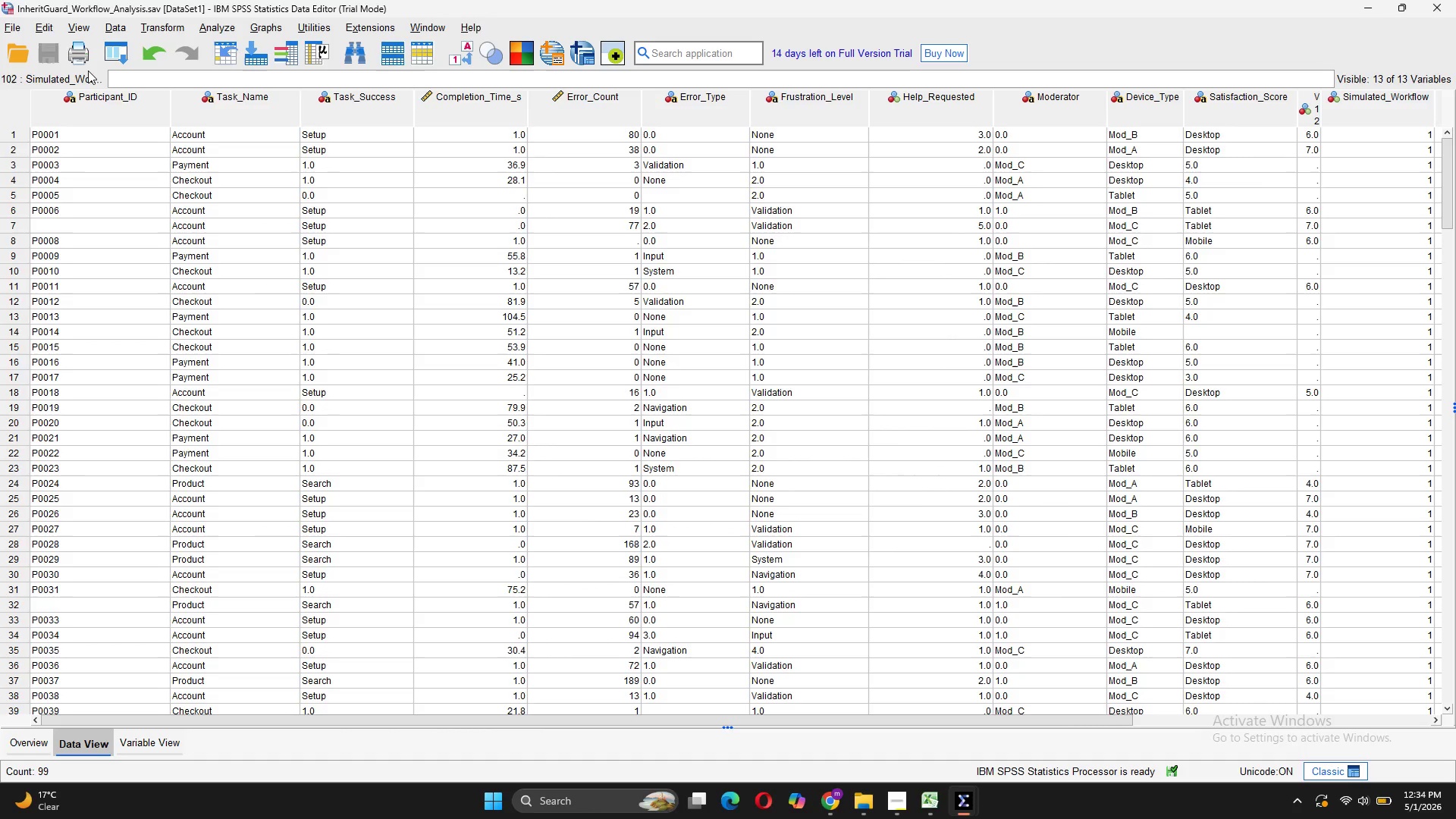 
left_click([16, 27])
 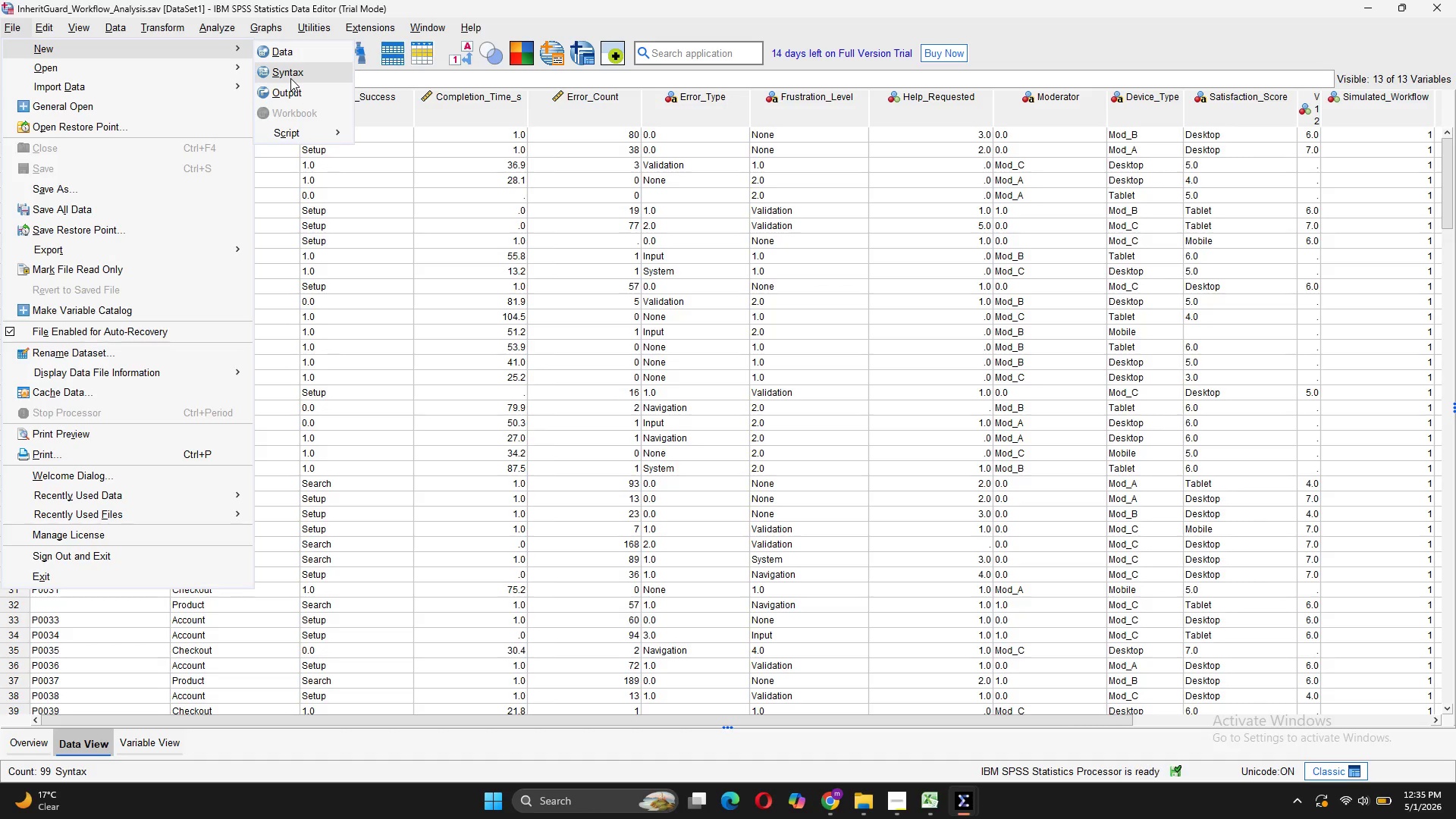 
left_click([290, 77])
 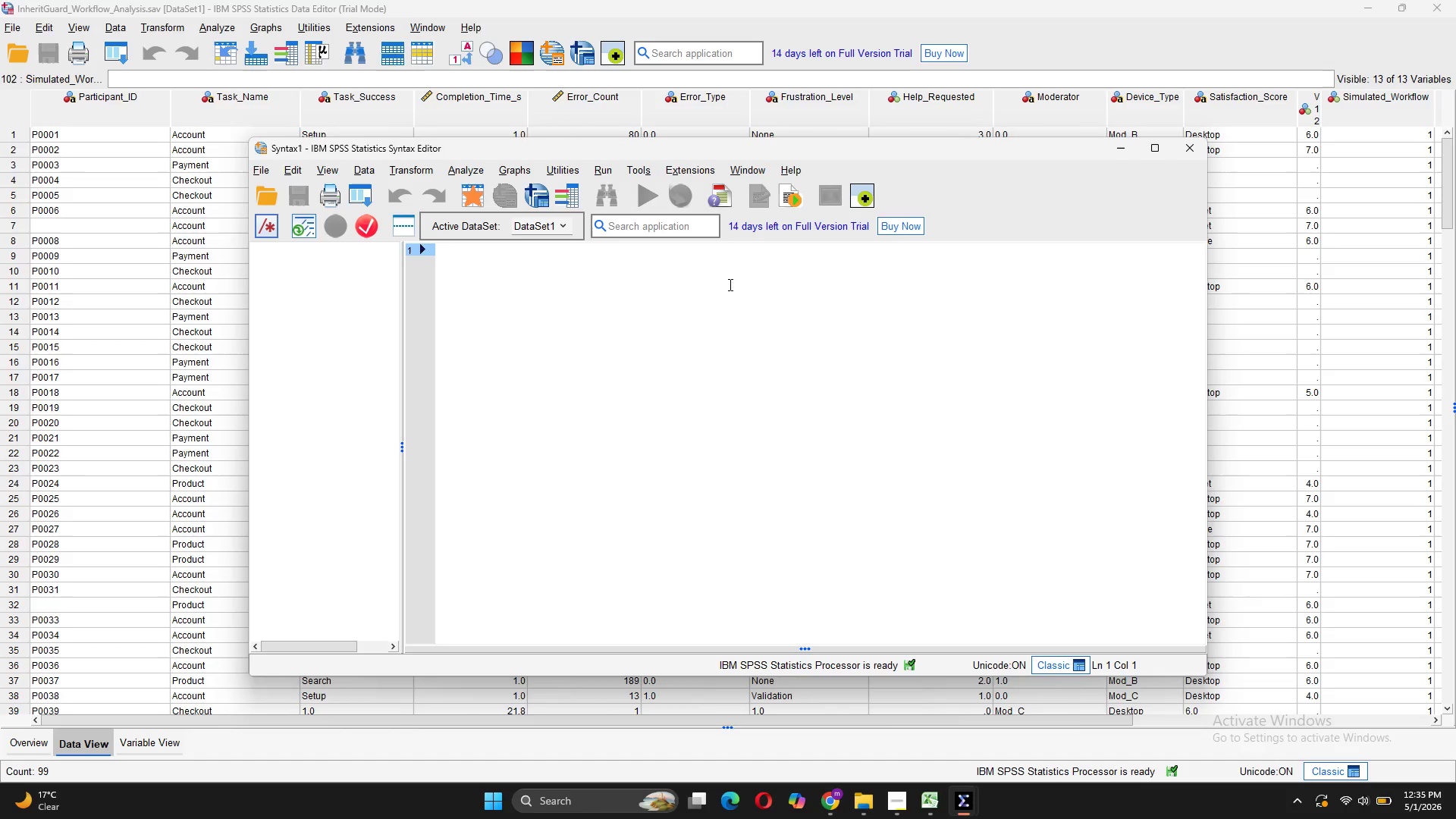 
wait(13.38)
 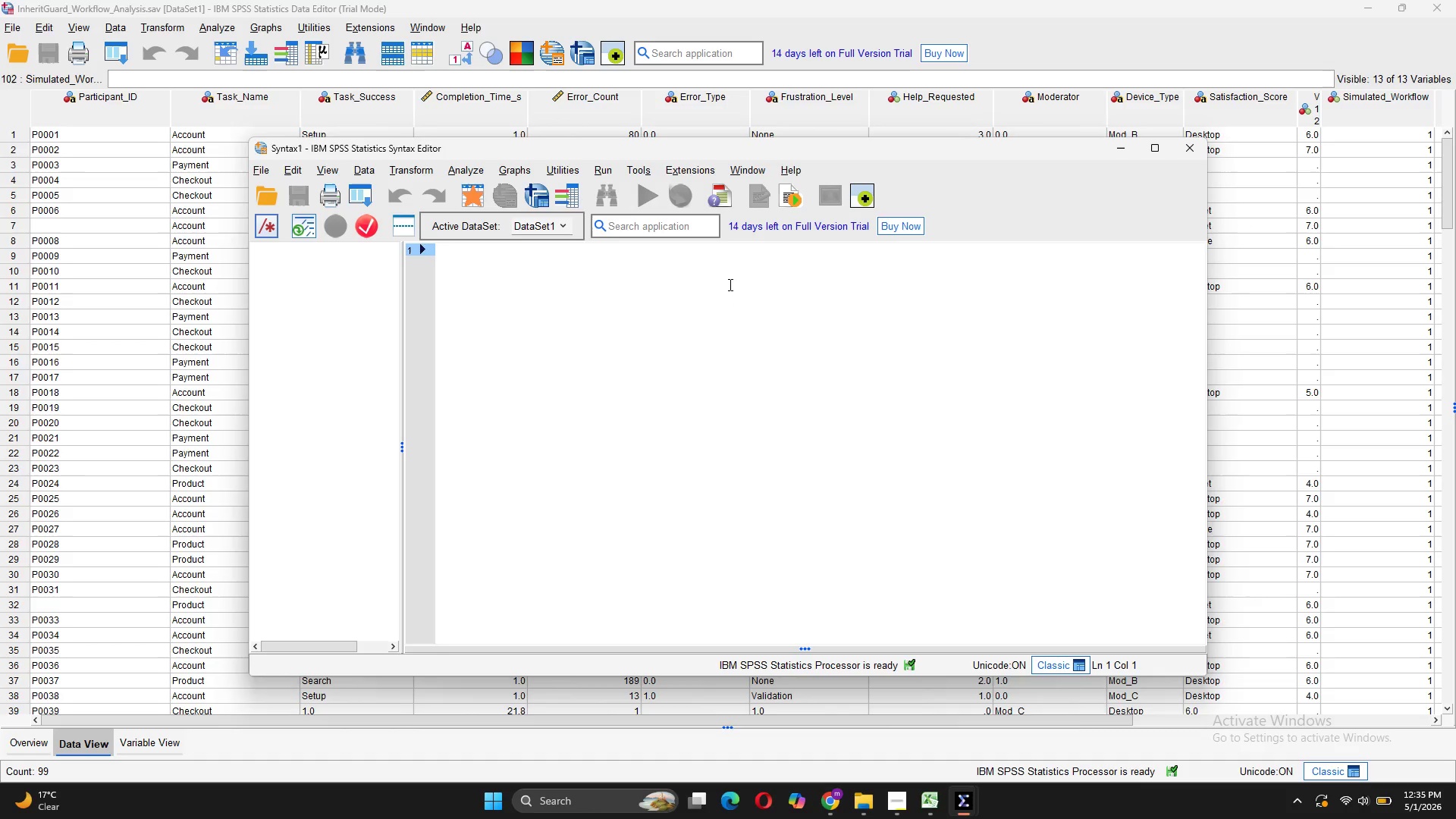 
left_click([827, 739])
 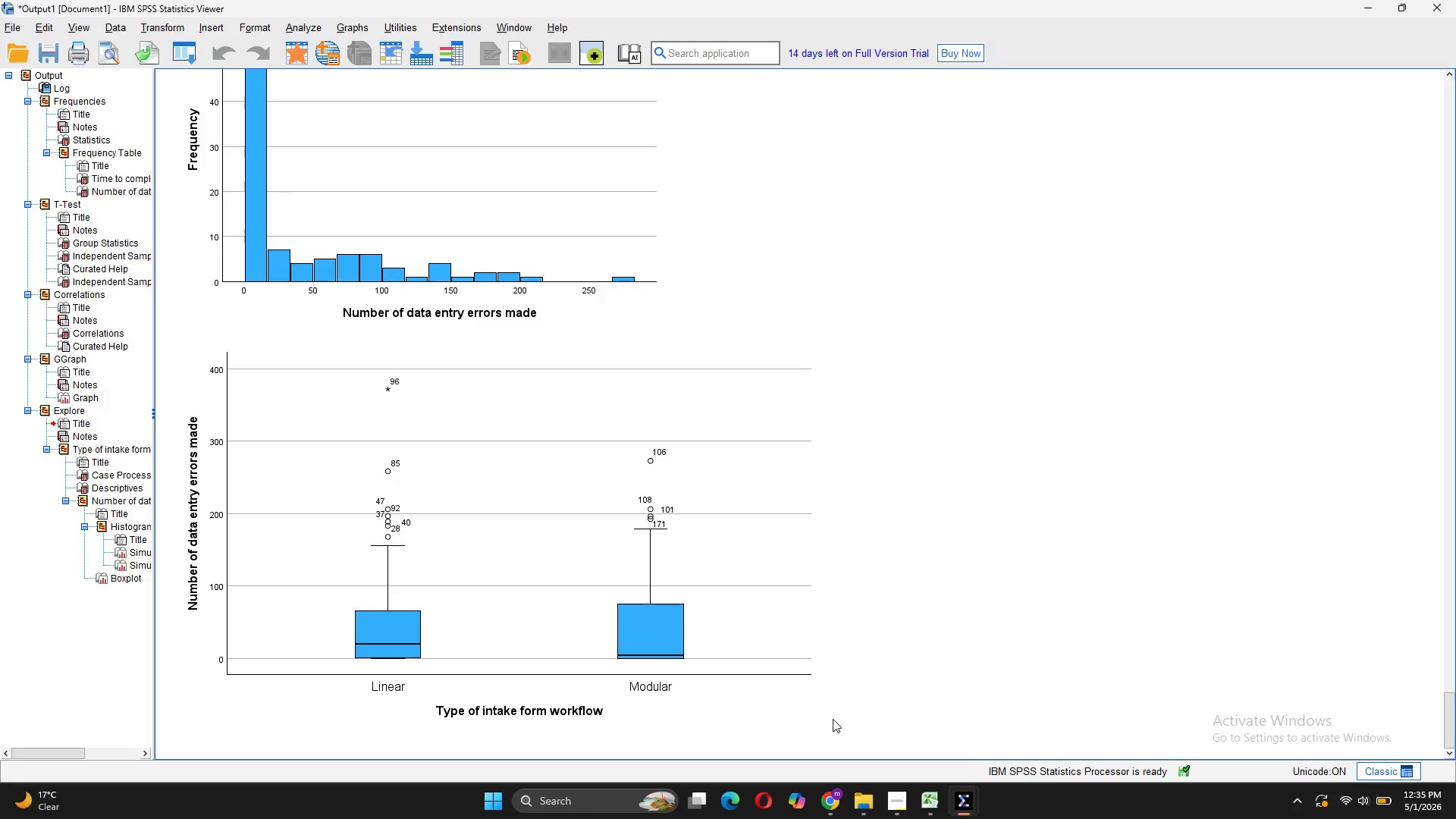 
wait(11.62)
 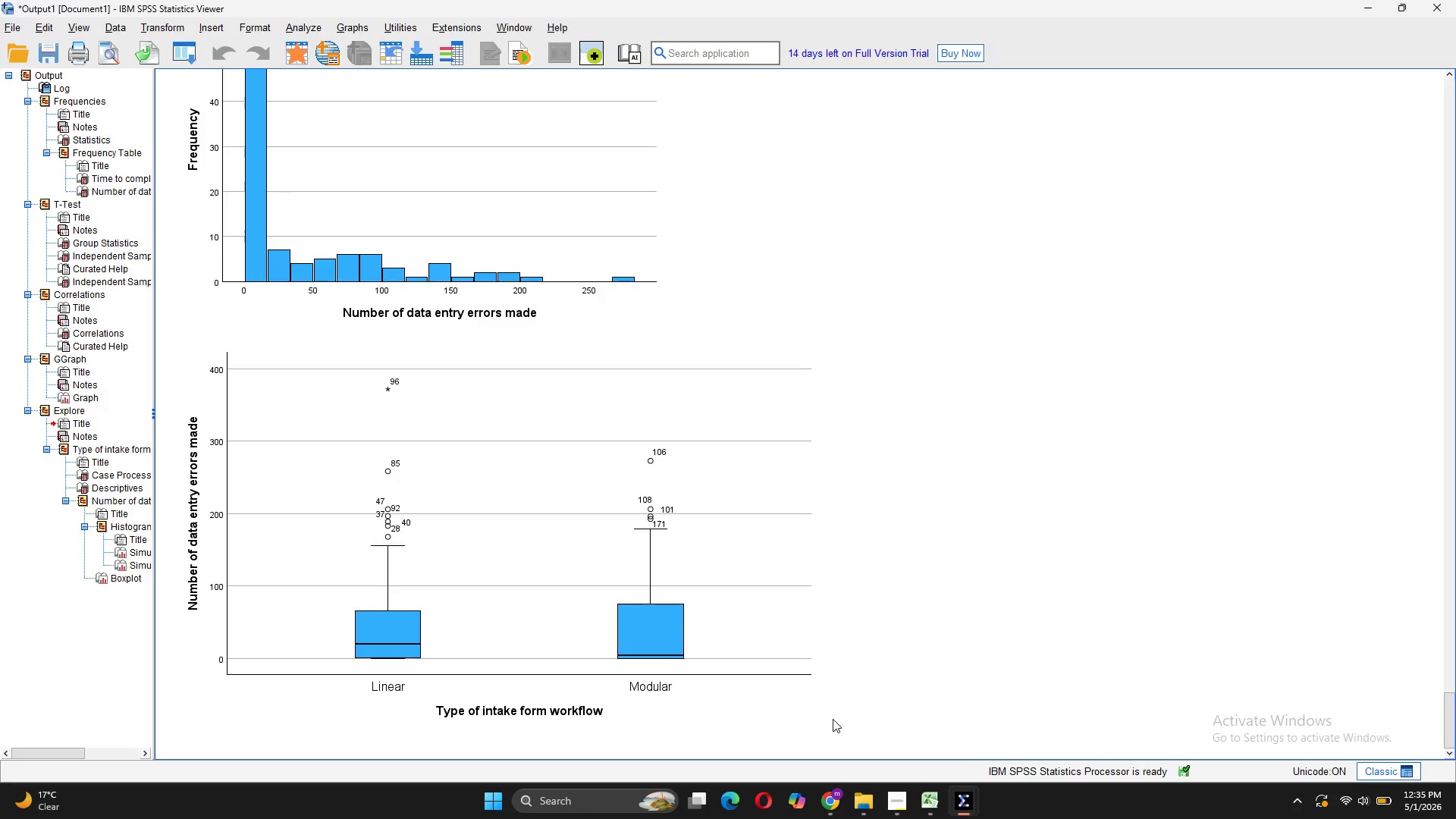 
left_click([894, 805])